 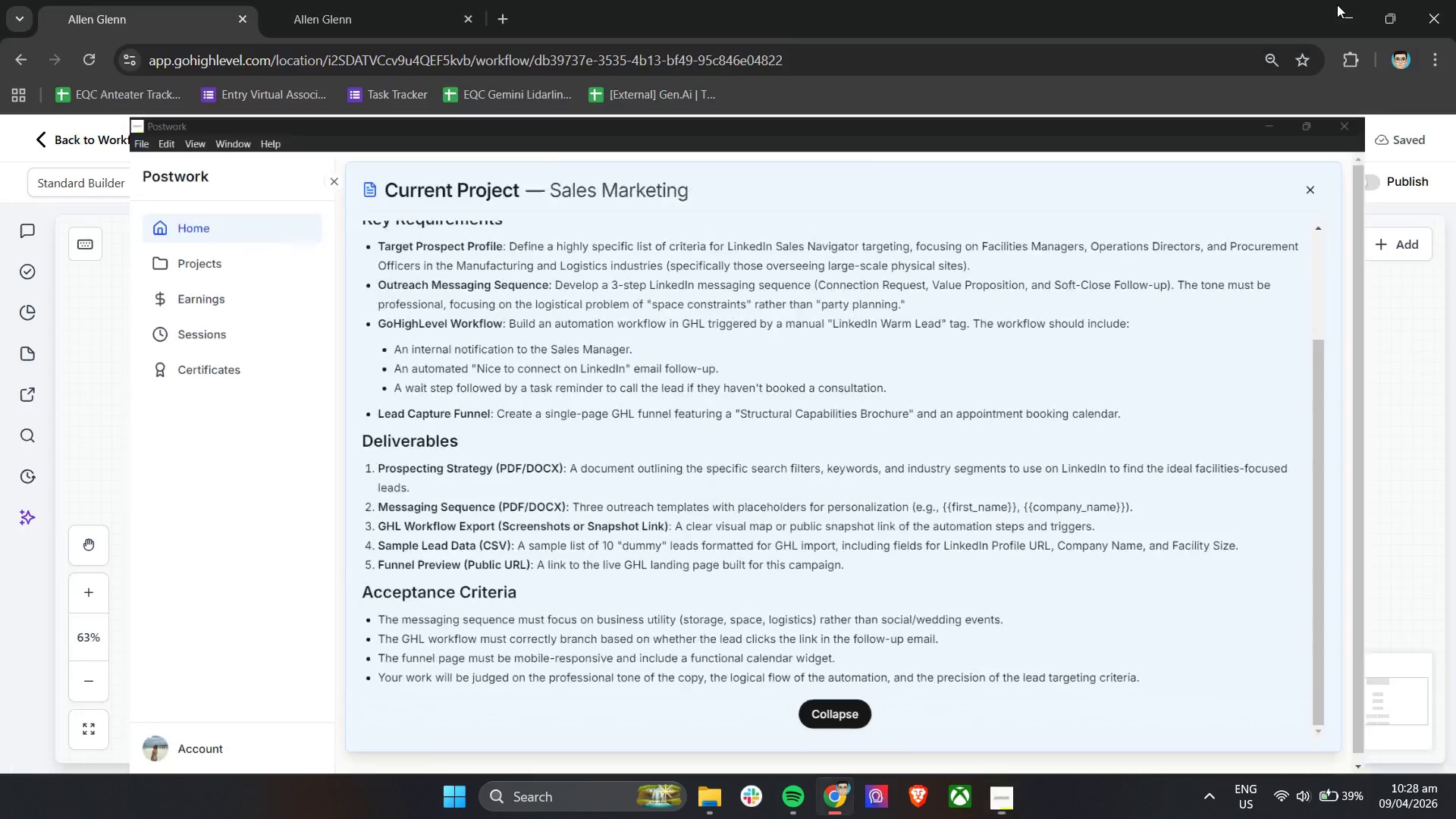 
scroll: coordinate [877, 585], scroll_direction: down, amount: 1.0
 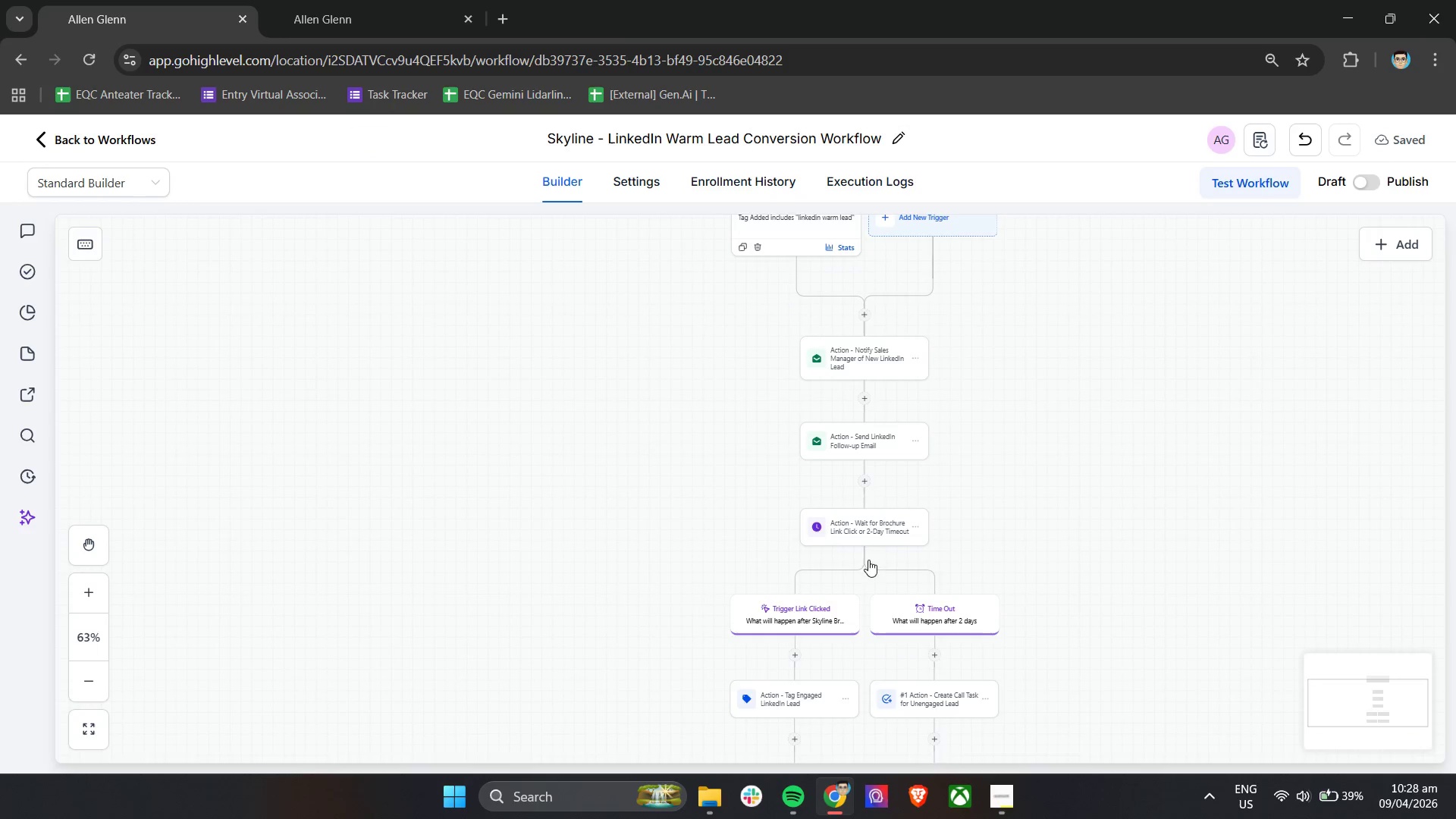 
scroll: coordinate [867, 548], scroll_direction: up, amount: 6.0
 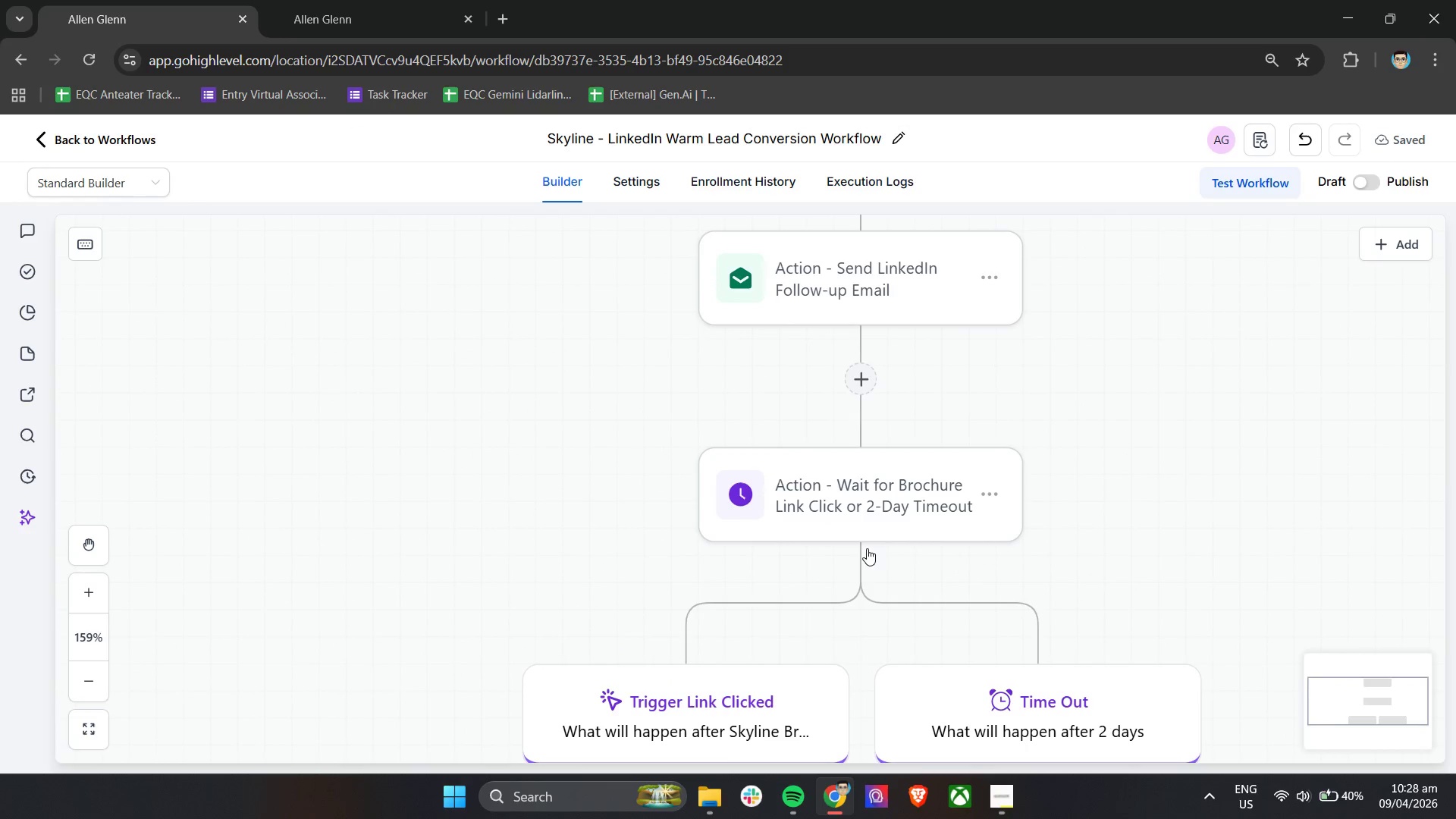 
scroll: coordinate [867, 548], scroll_direction: down, amount: 3.0
 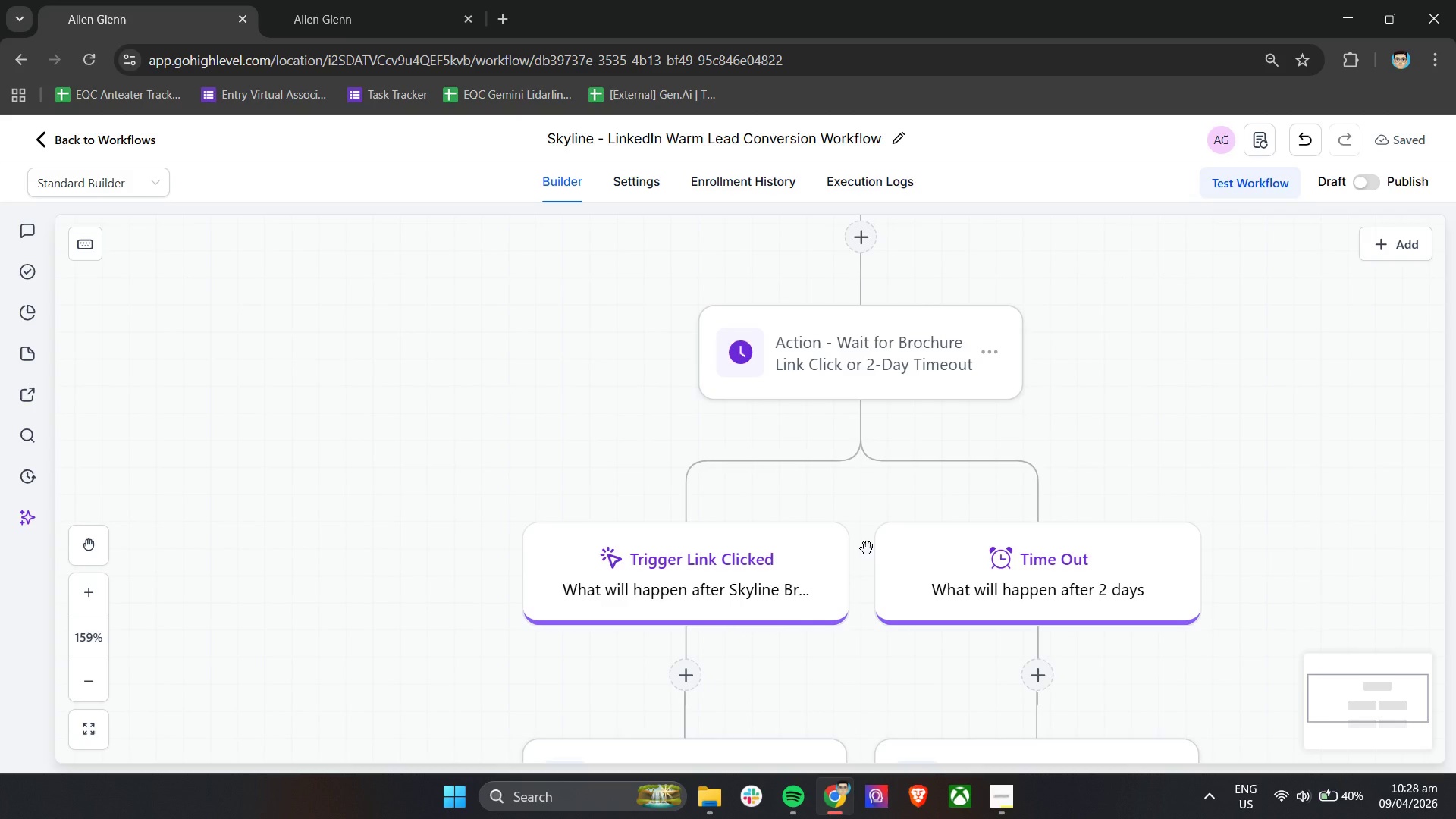 
wait(5.06)
 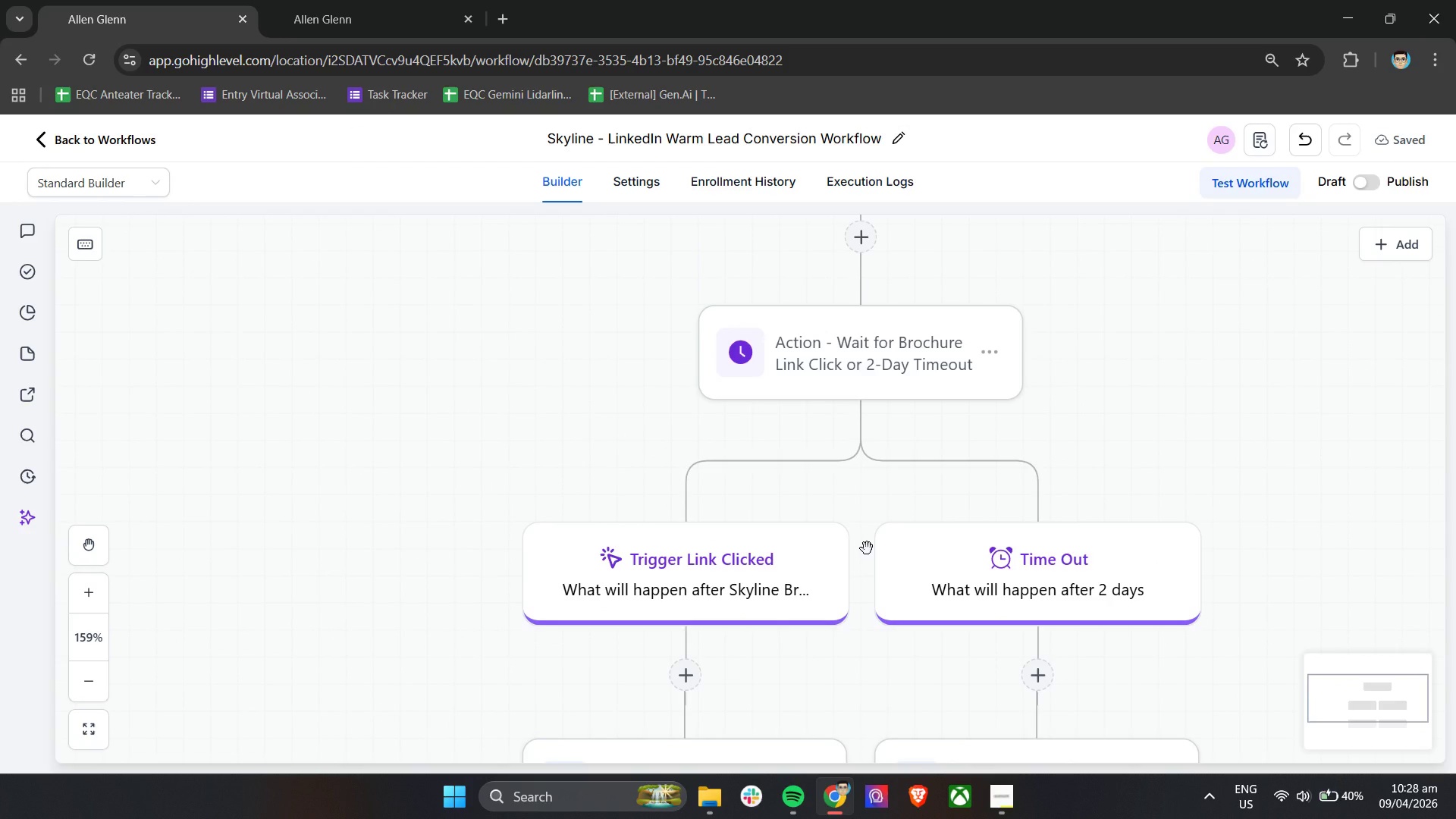 
scroll: coordinate [867, 548], scroll_direction: down, amount: 3.0
 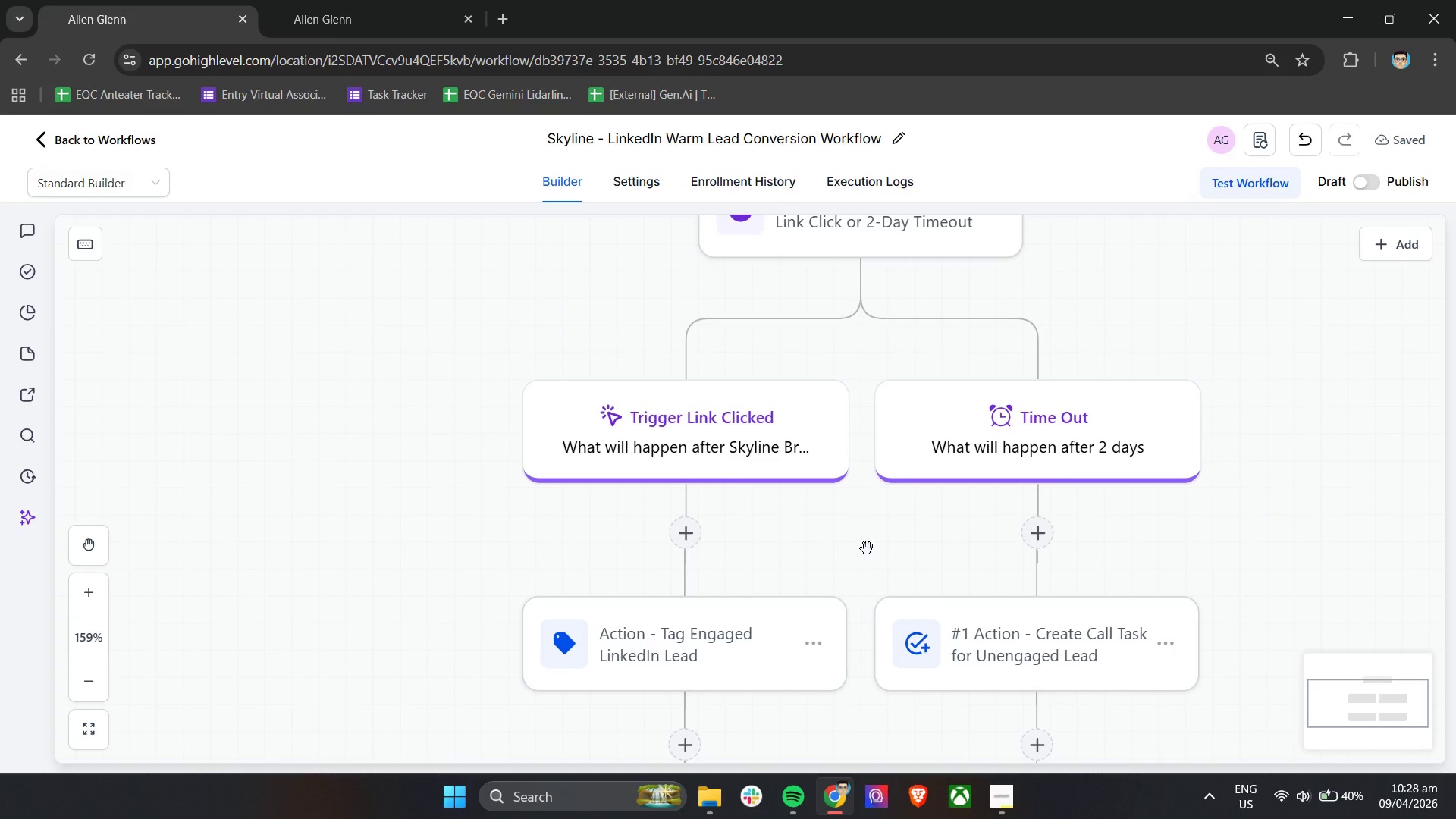 
scroll: coordinate [867, 548], scroll_direction: up, amount: 7.0
 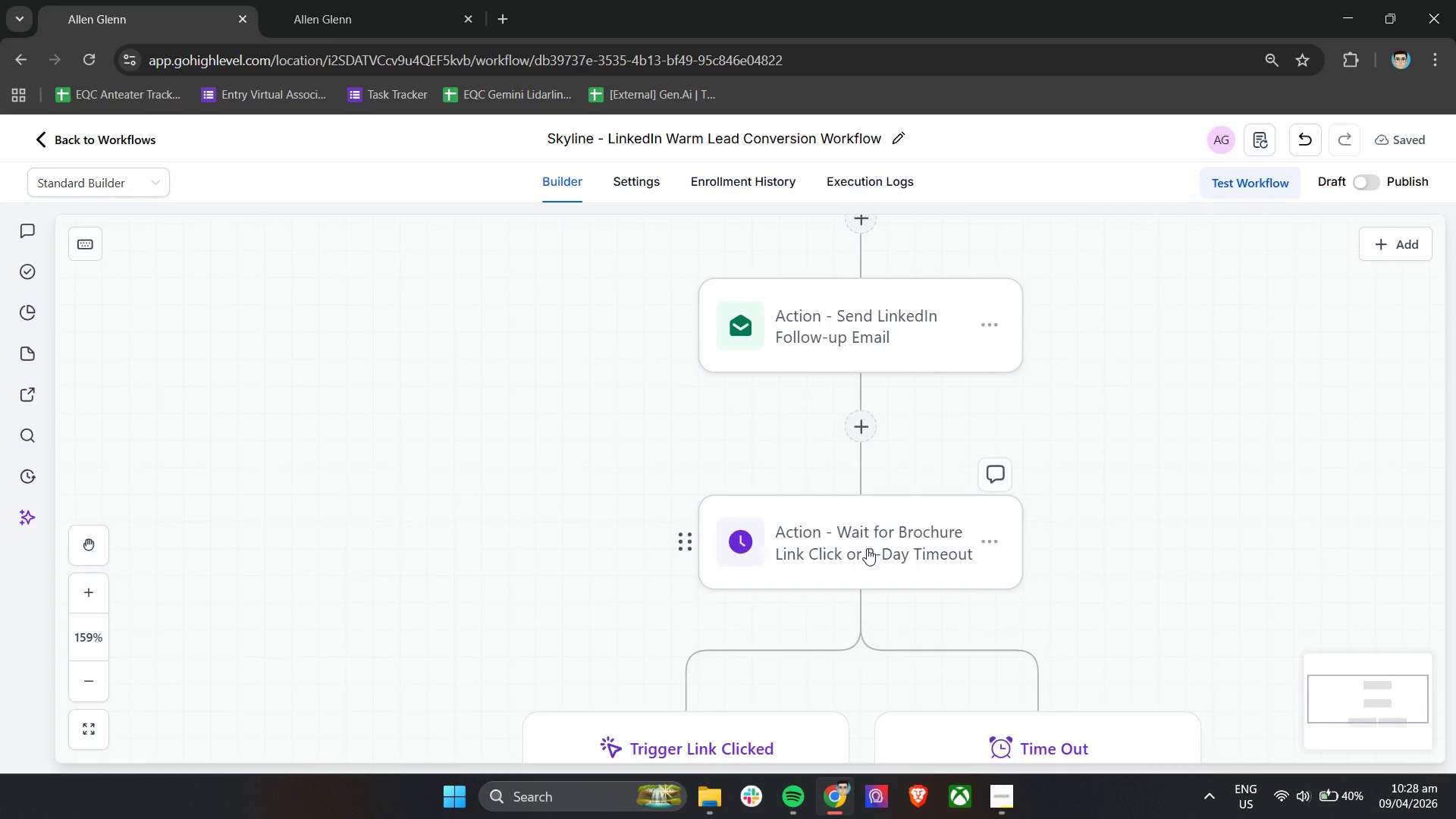 
scroll: coordinate [867, 548], scroll_direction: down, amount: 15.0
 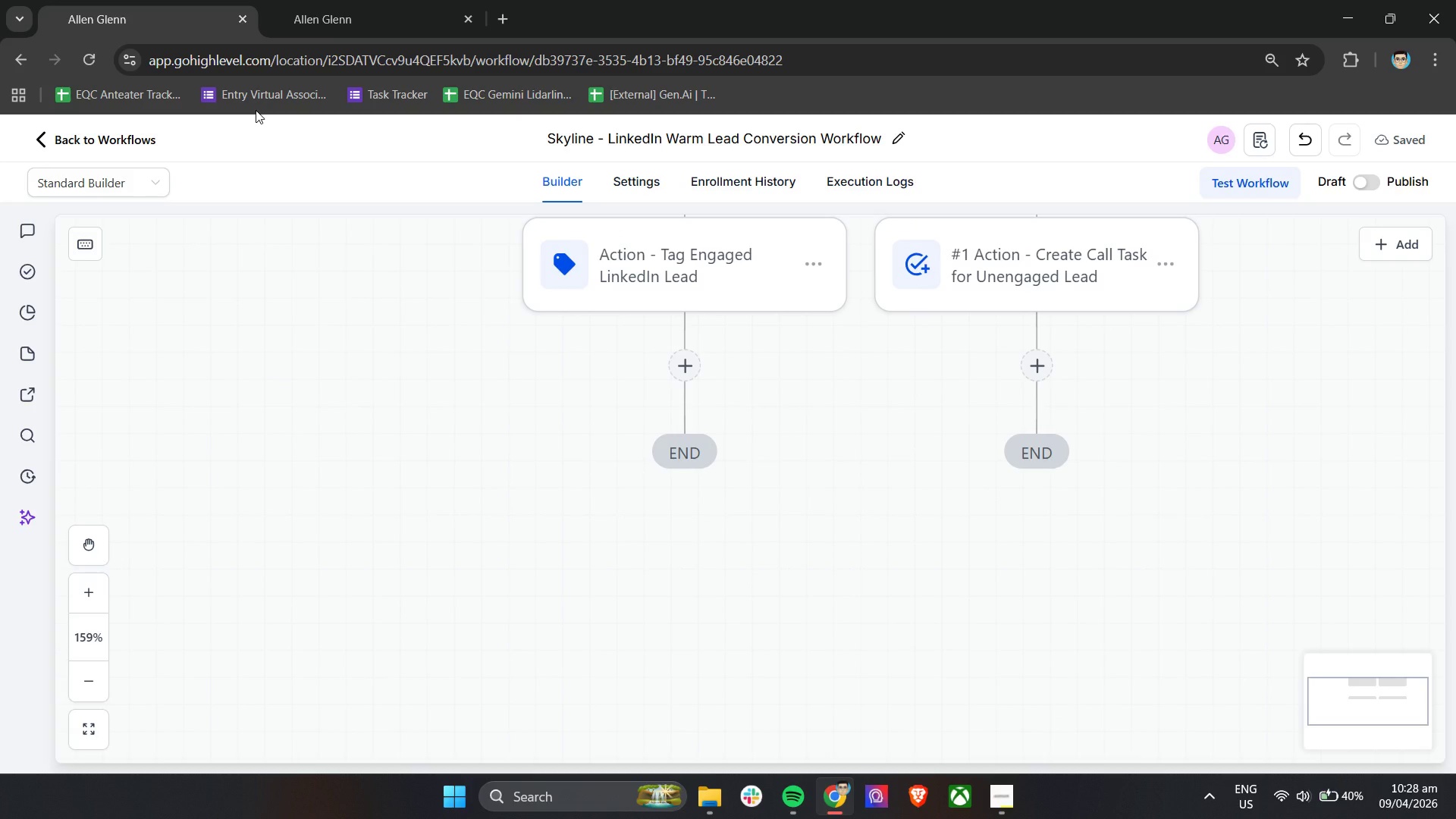 
wait(16.46)
 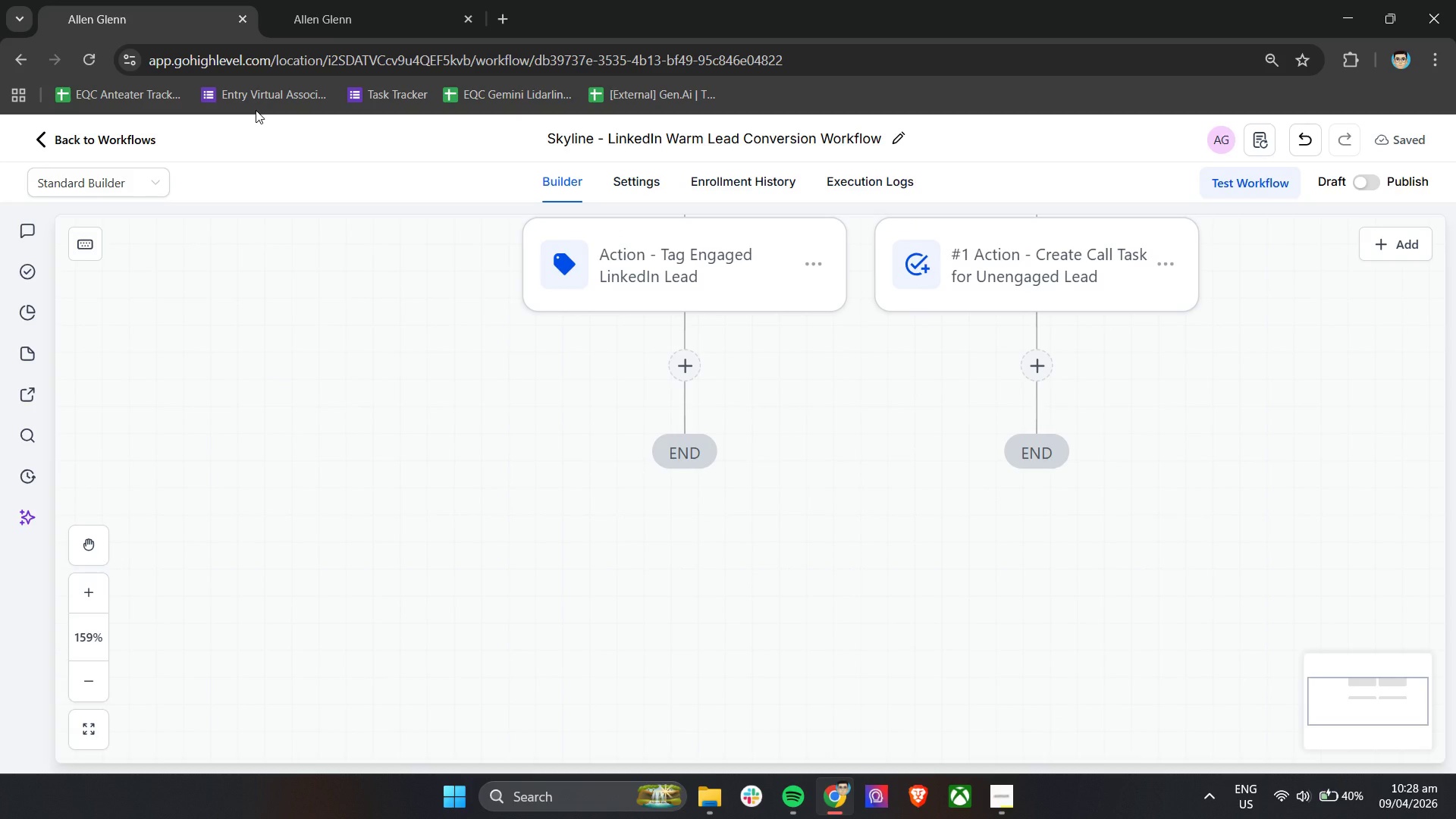 
scroll: coordinate [179, 180], scroll_direction: up, amount: 3.0
 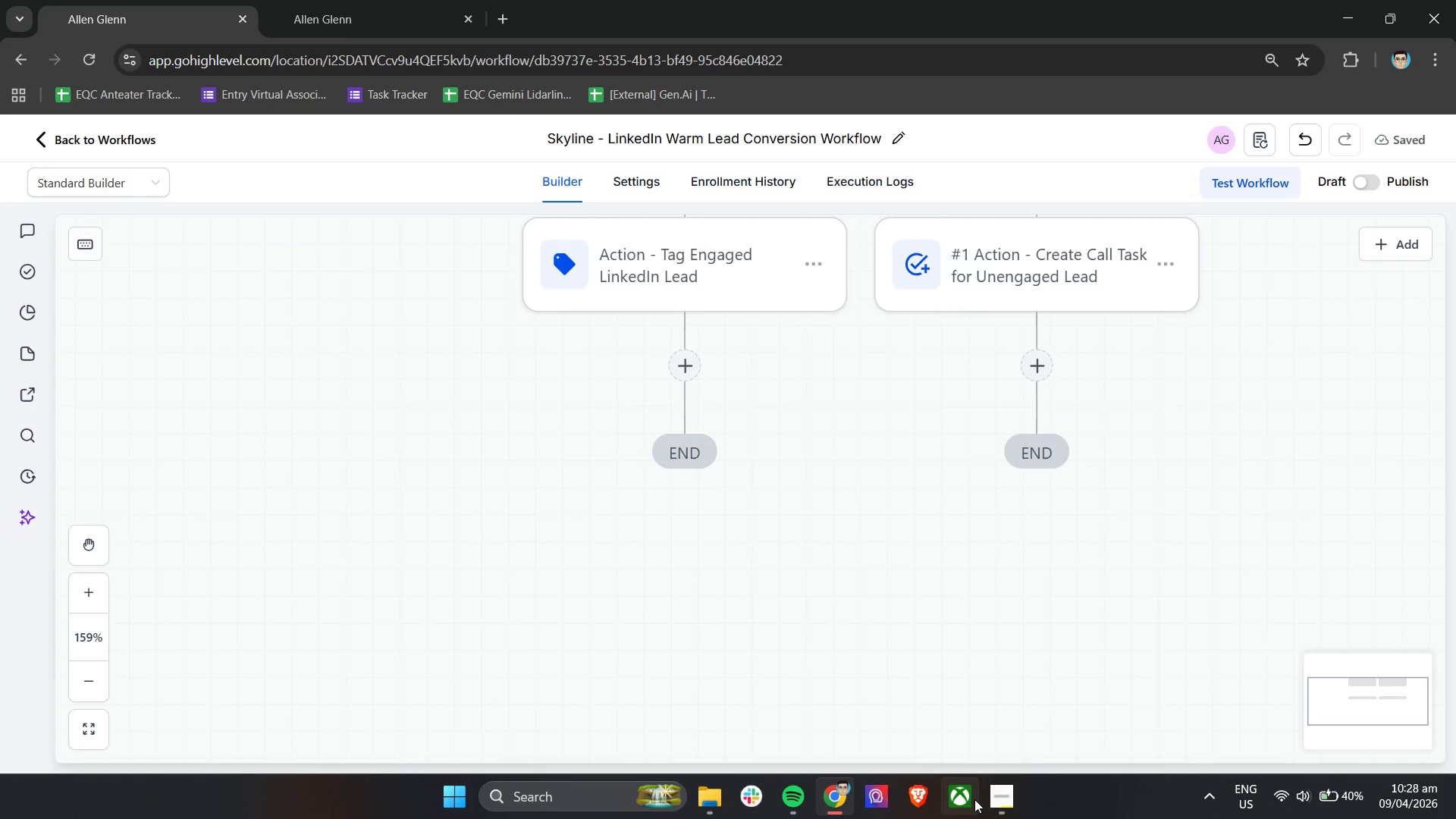 
left_click([996, 806])